 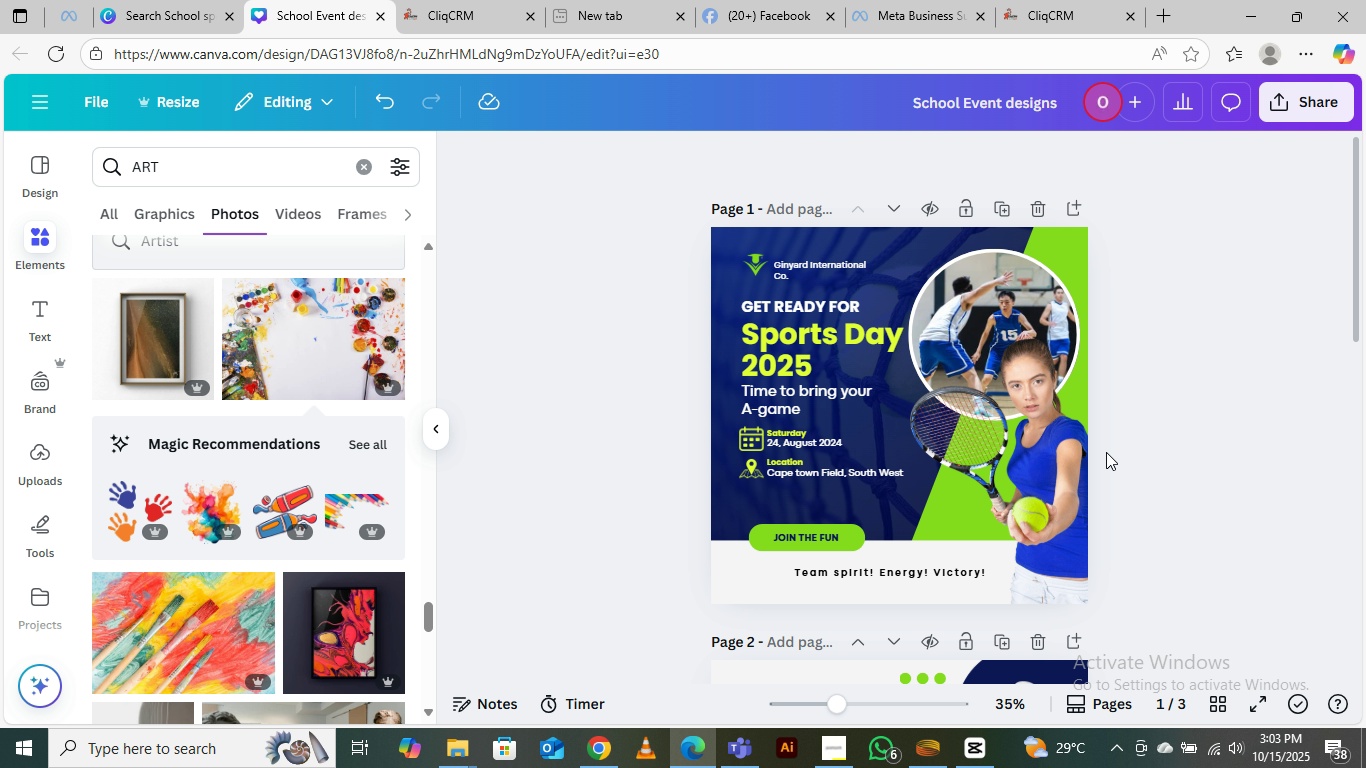 
left_click([1274, 96])
 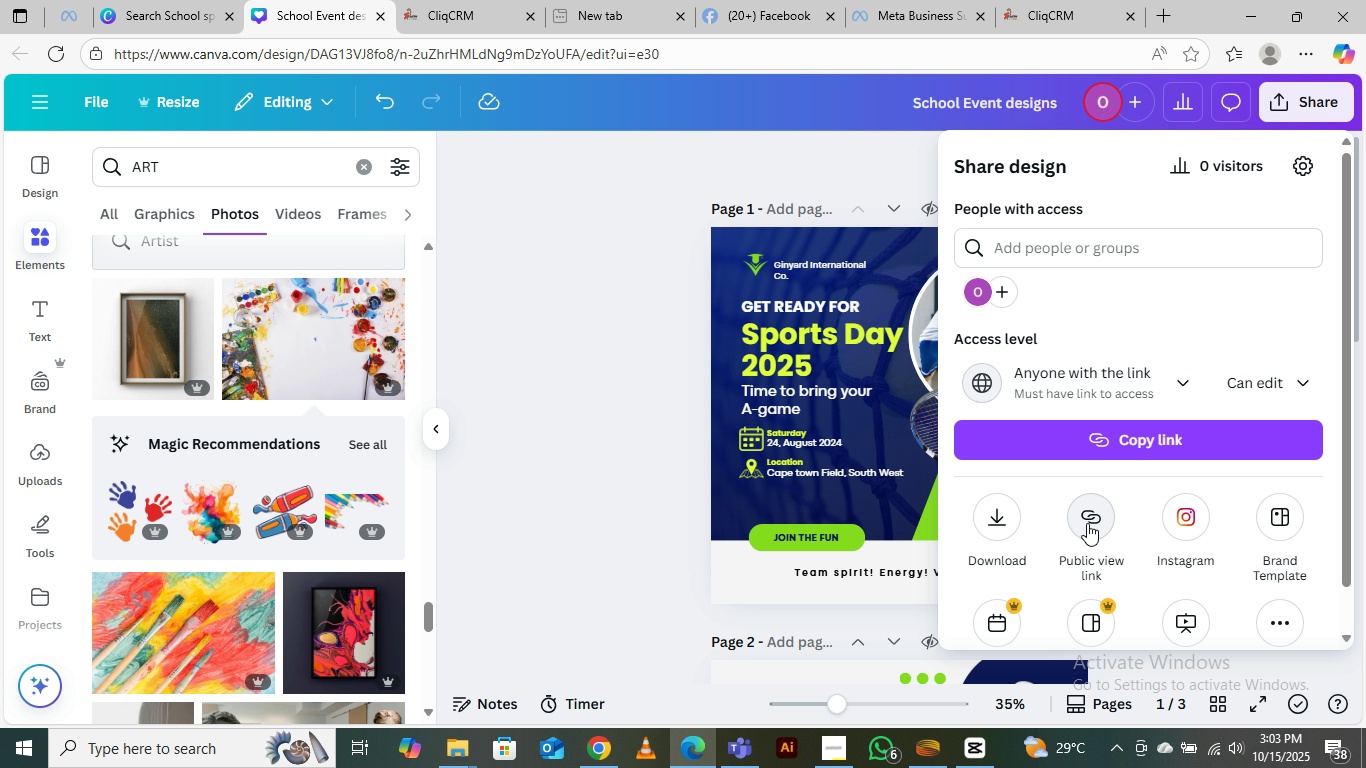 
left_click([1086, 523])
 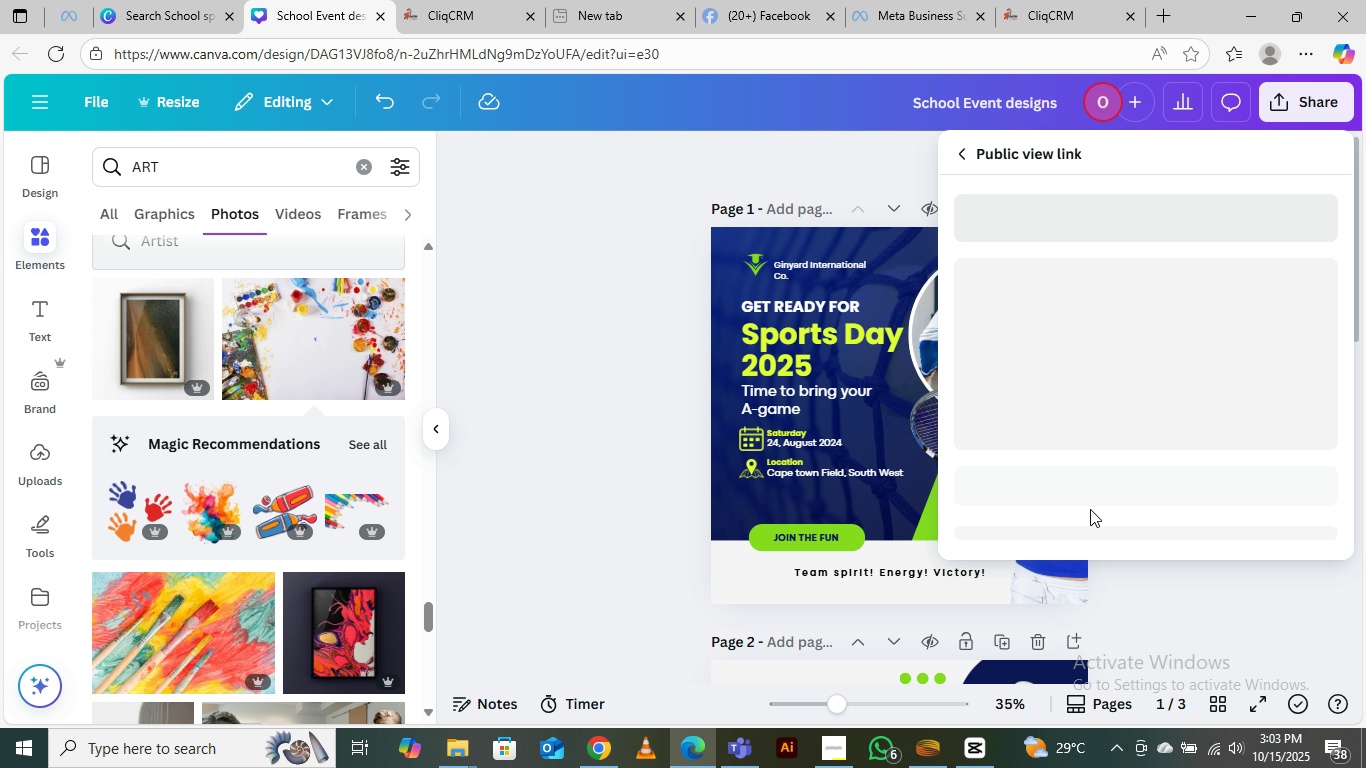 
mouse_move([1120, 483])
 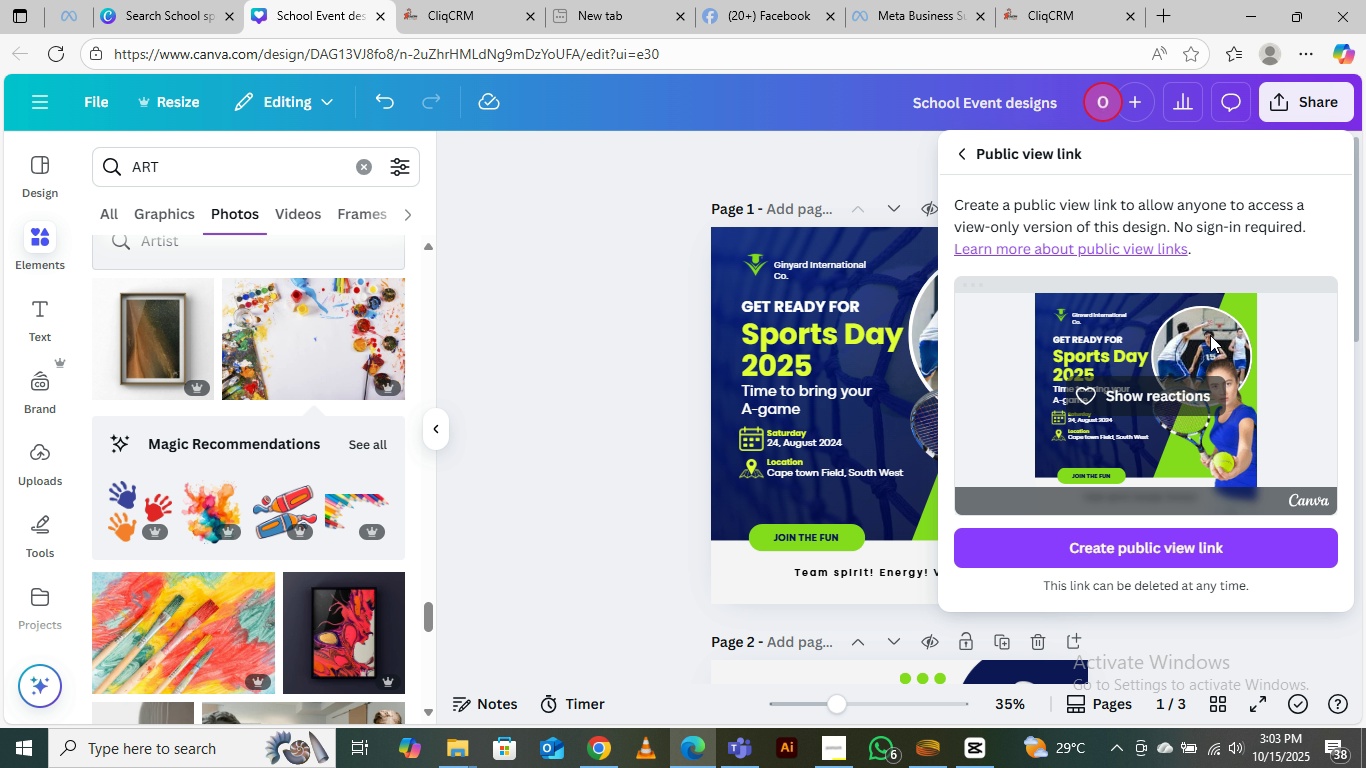 
scroll: coordinate [1200, 312], scroll_direction: down, amount: 3.0
 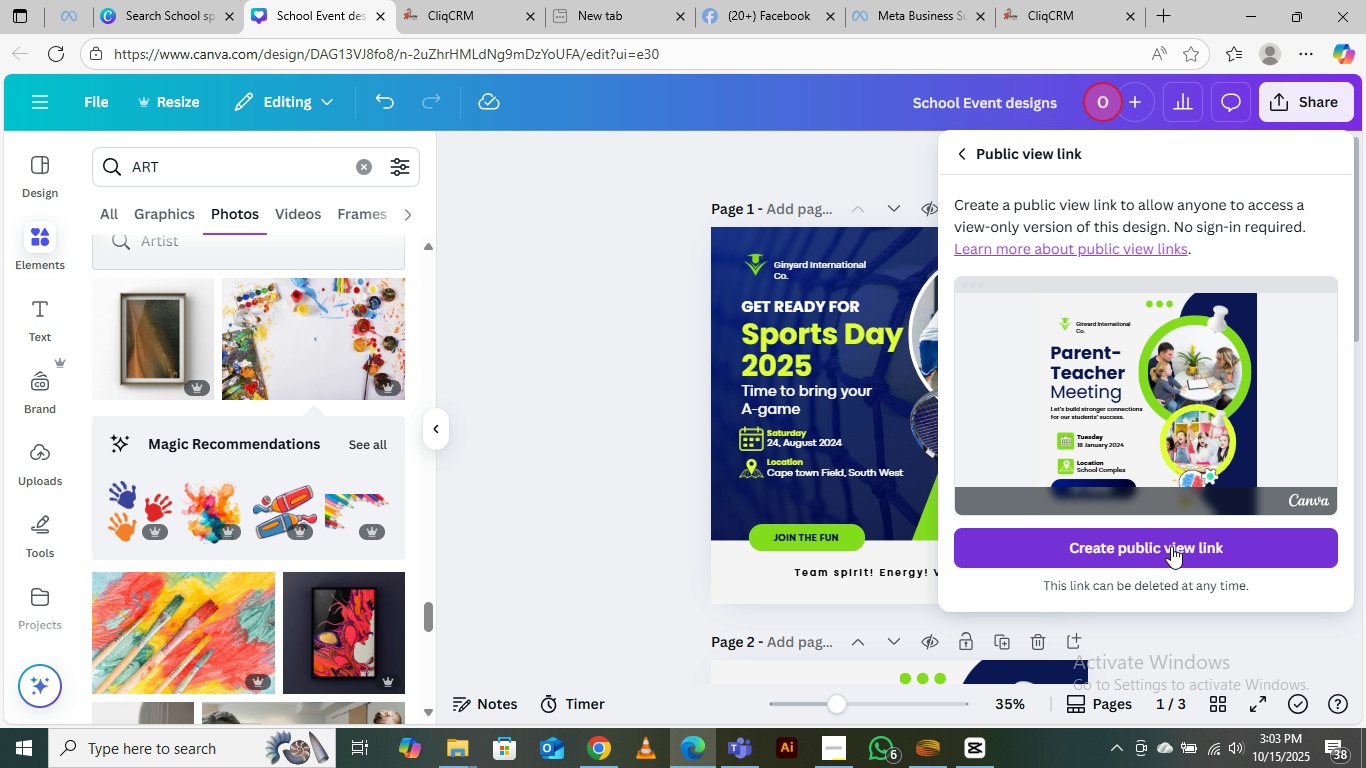 
left_click([1171, 546])
 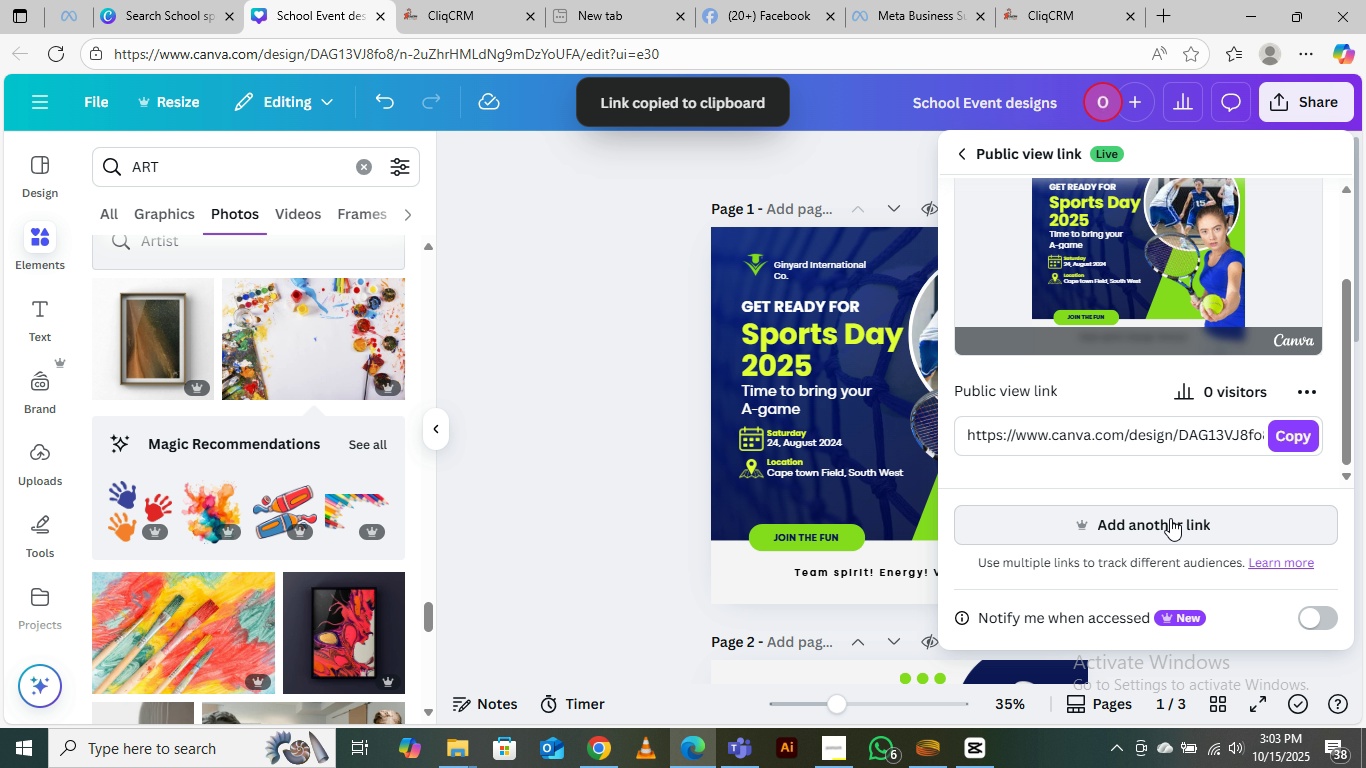 
left_click([1287, 434])
 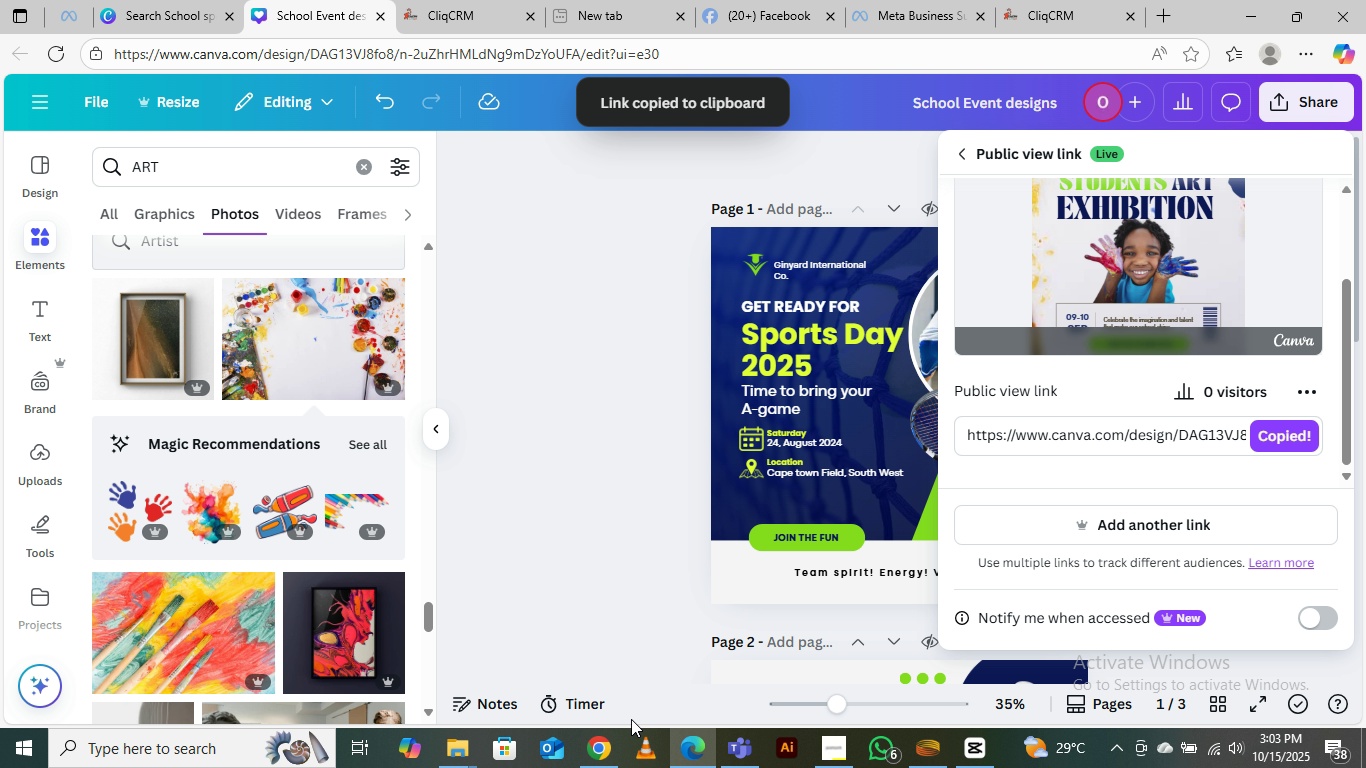 
left_click([593, 757])
 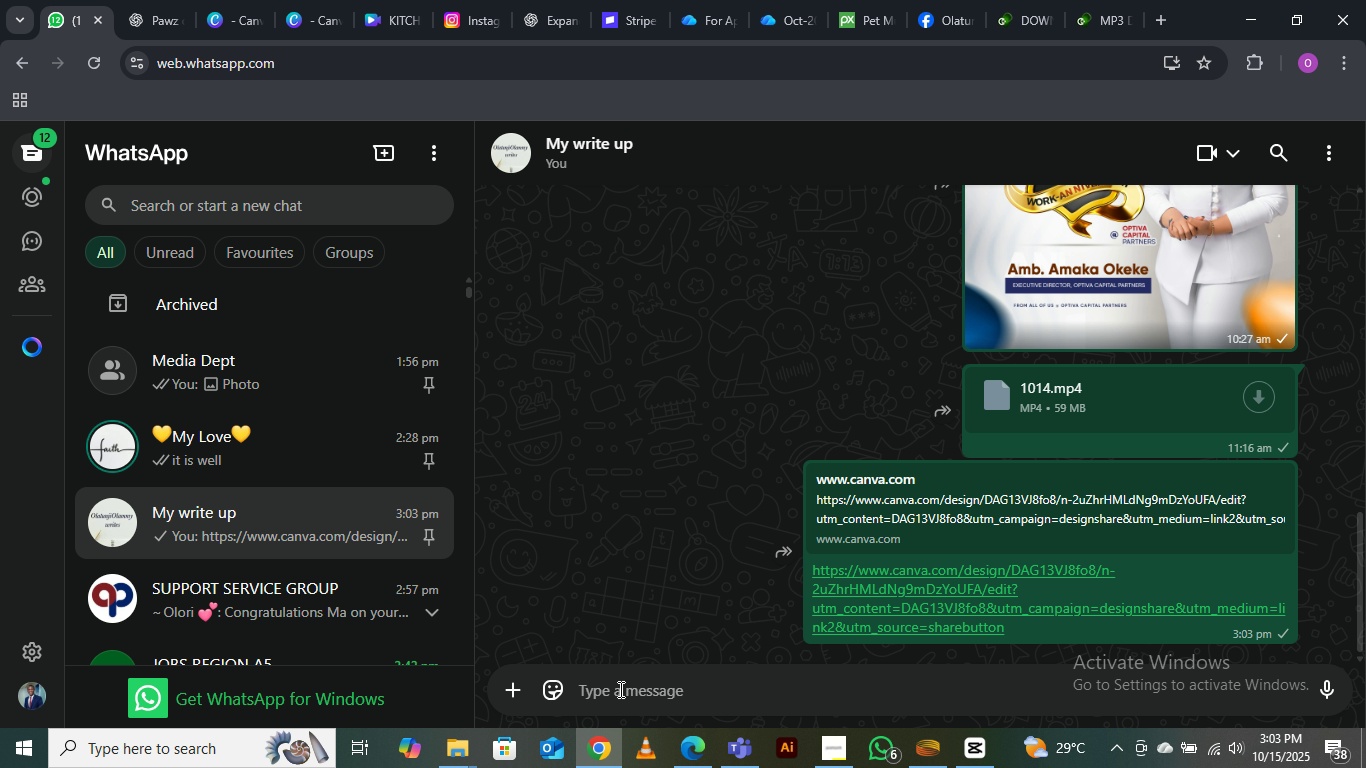 
left_click([619, 689])
 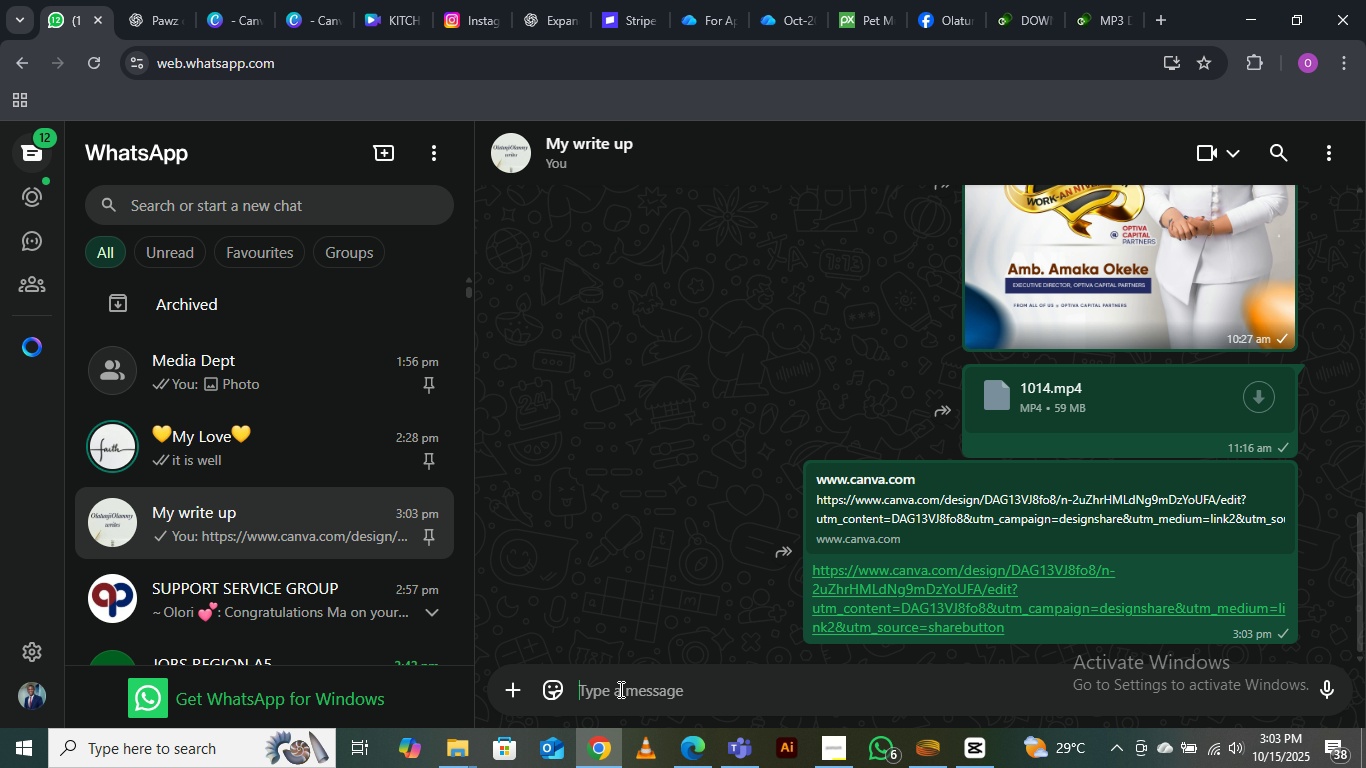 
key(Control+V)
 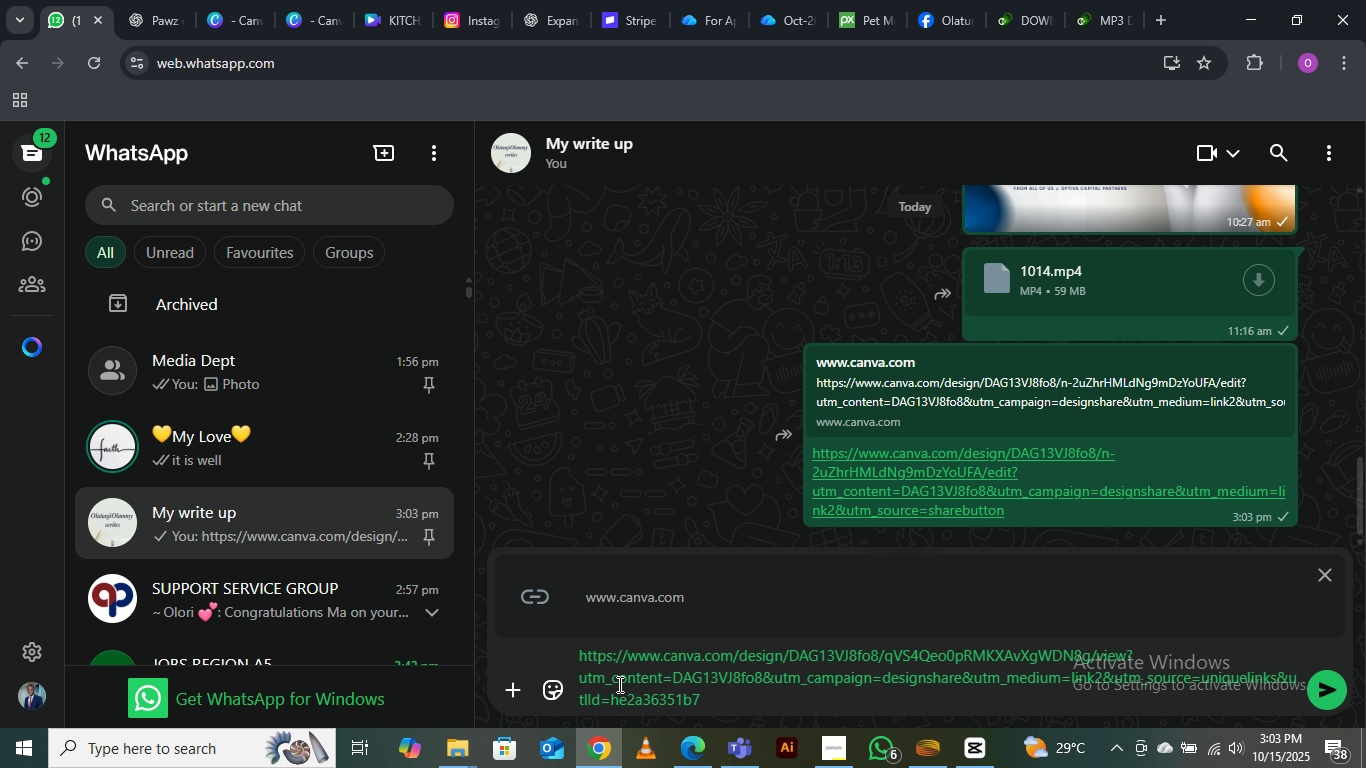 
key(Enter)
 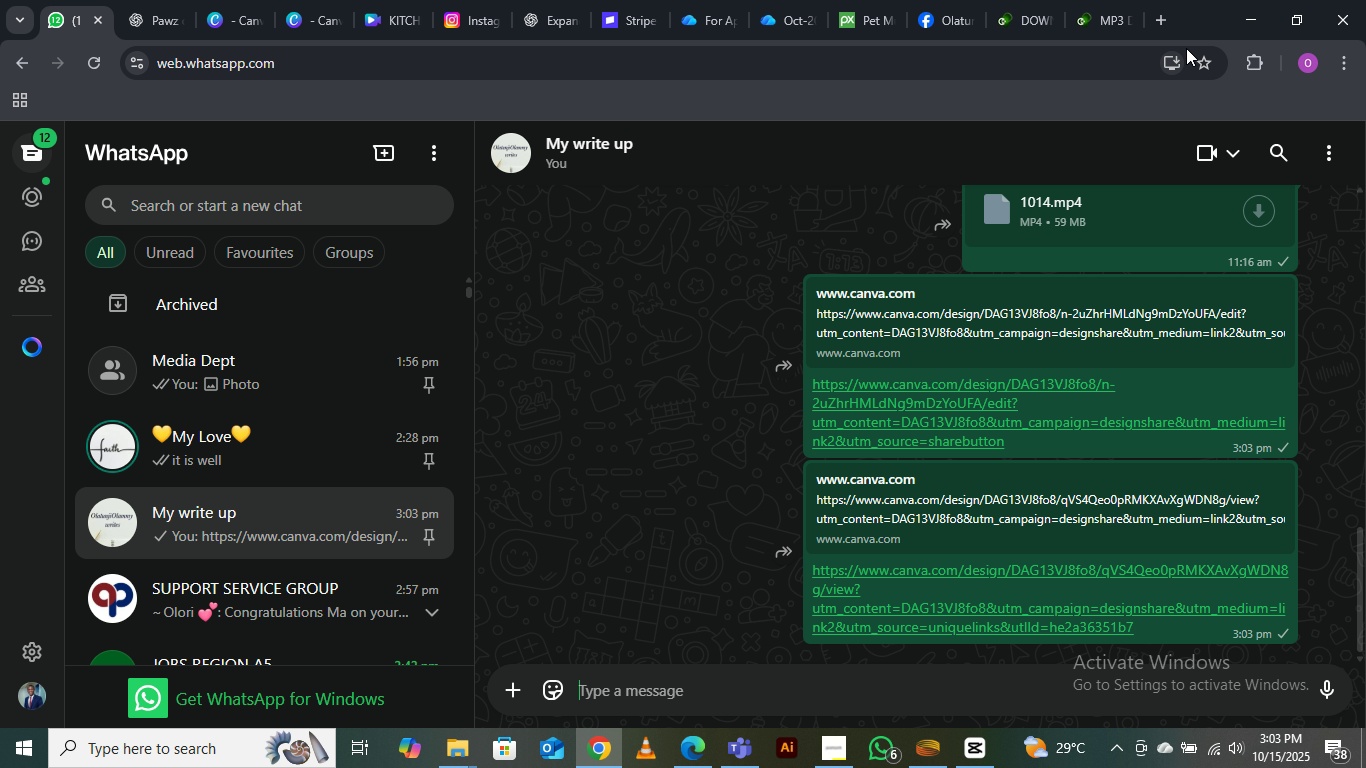 
left_click([1242, 0])
 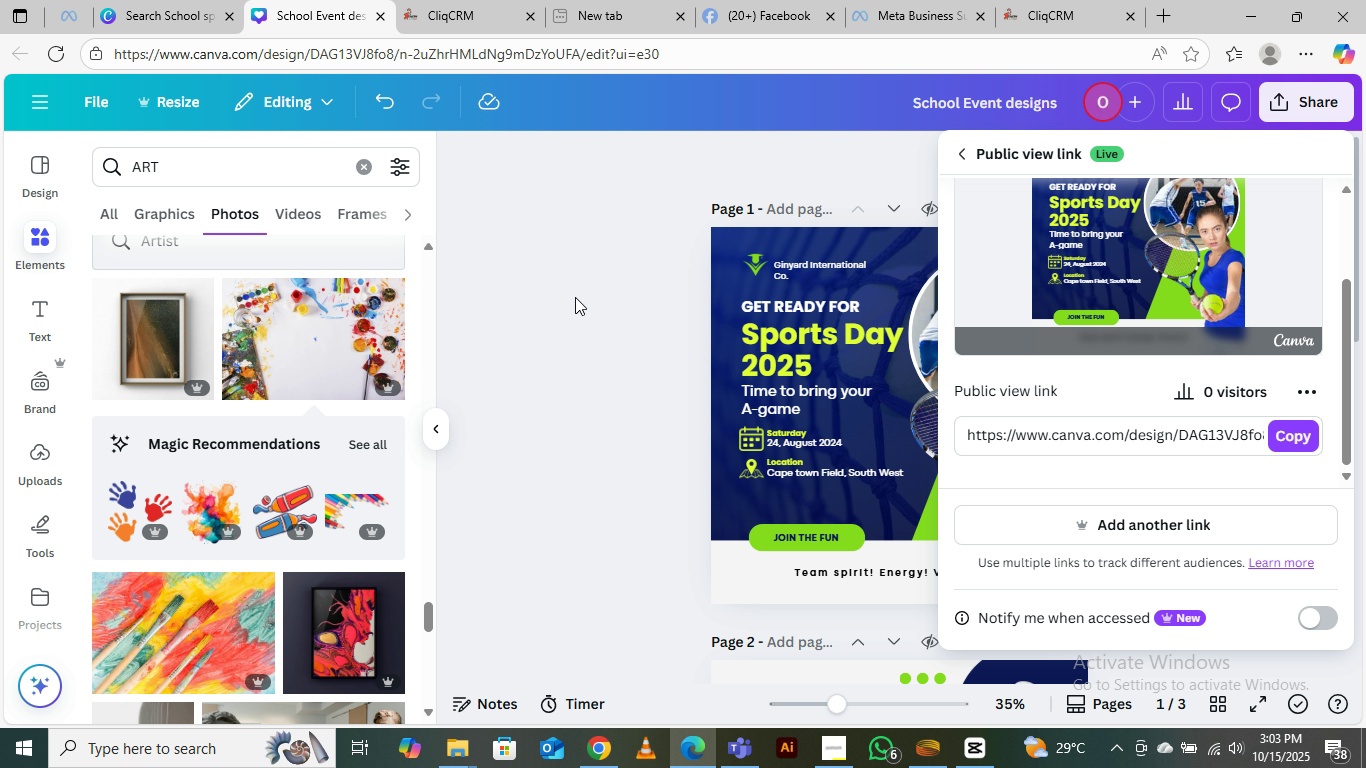 
scroll: coordinate [541, 234], scroll_direction: down, amount: 4.0
 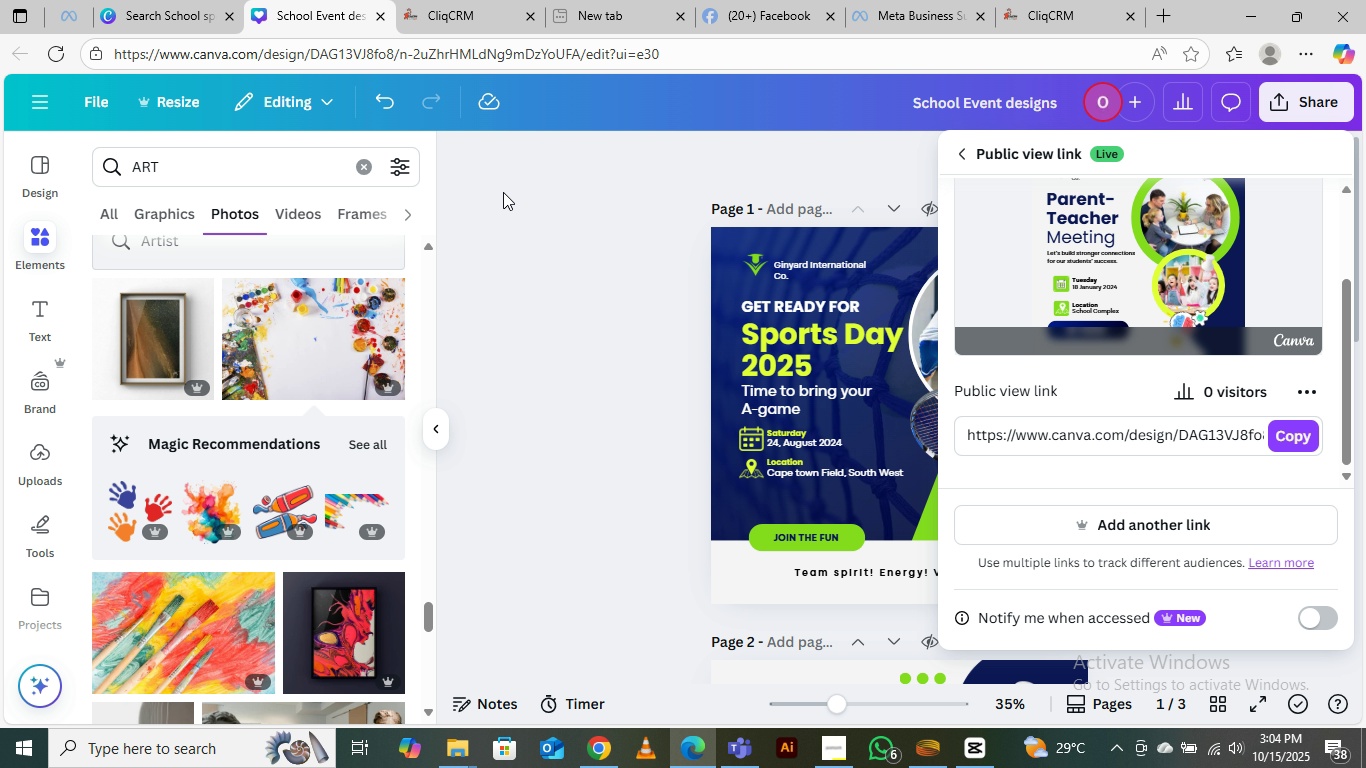 
wait(10.6)
 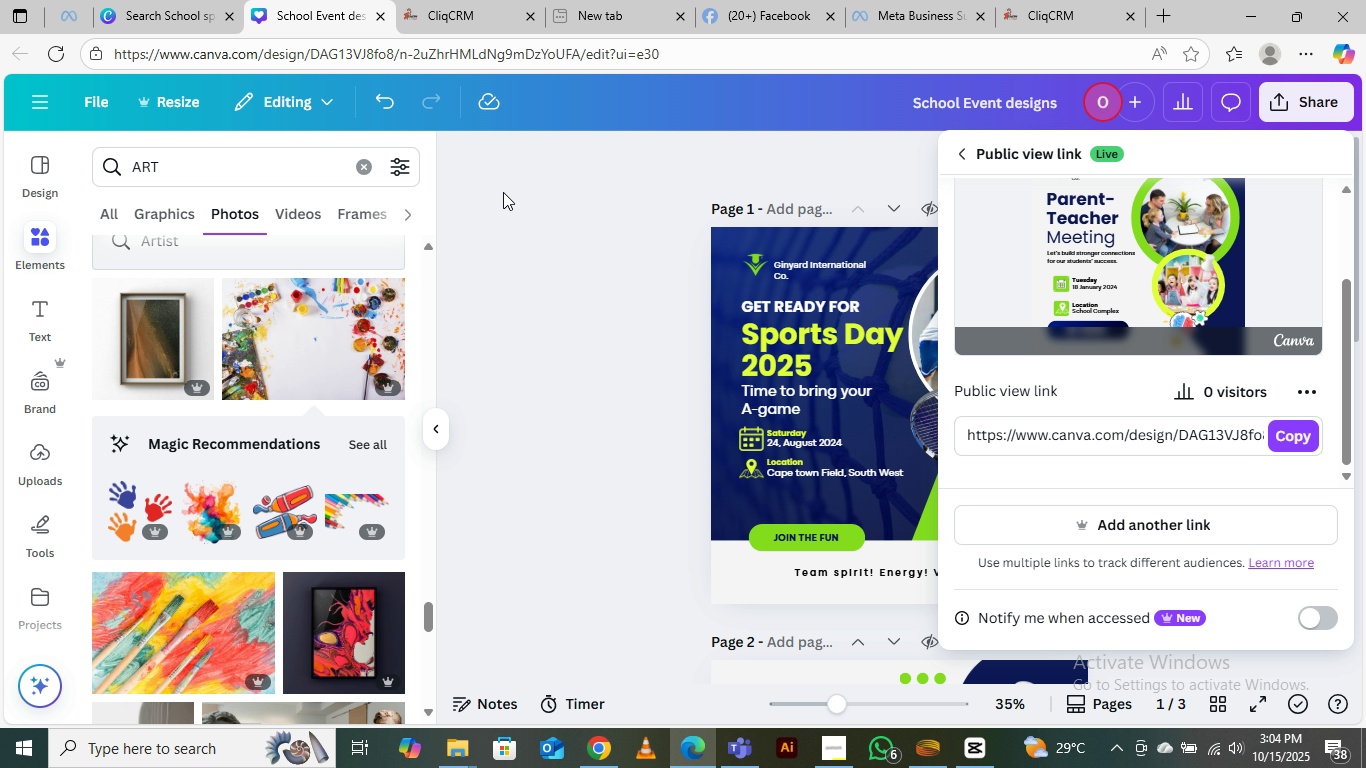 
scroll: coordinate [530, 232], scroll_direction: down, amount: 2.0
 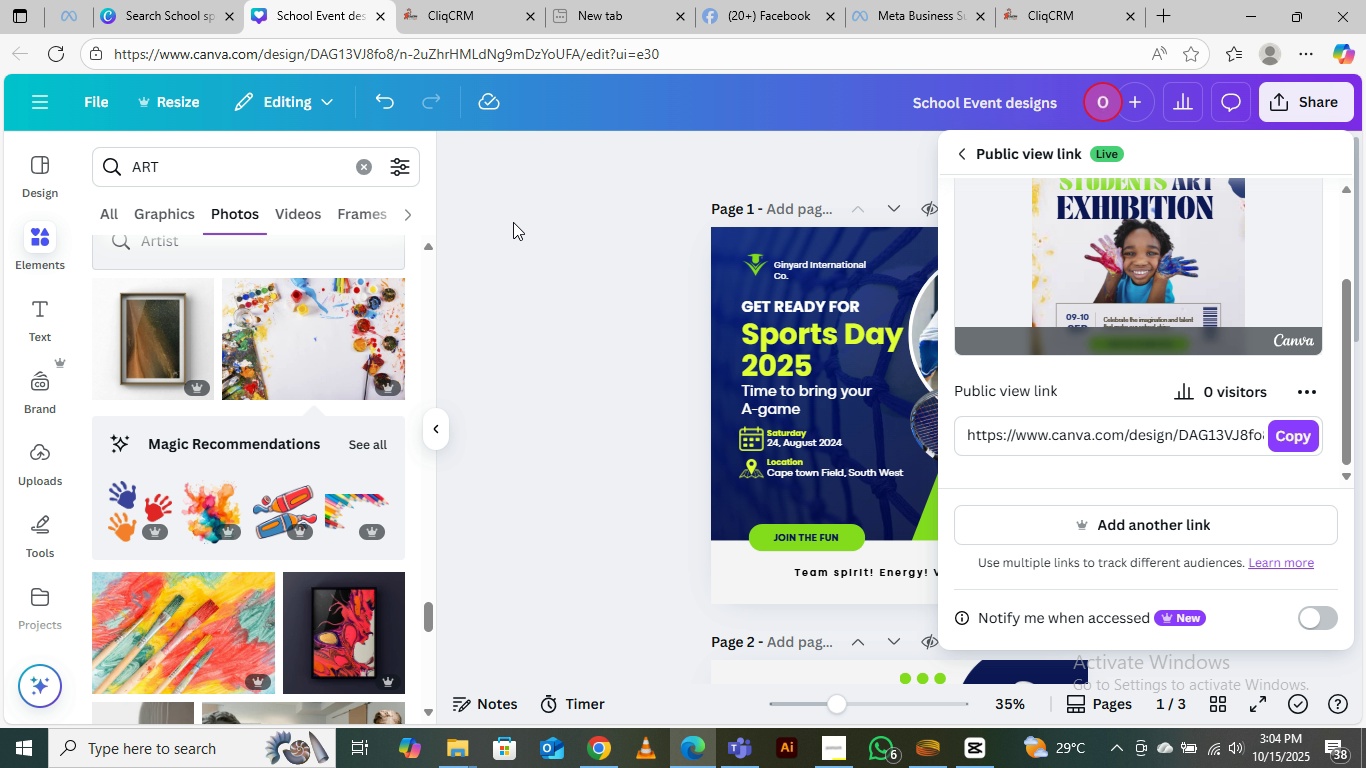 
scroll: coordinate [513, 222], scroll_direction: none, amount: 0.0
 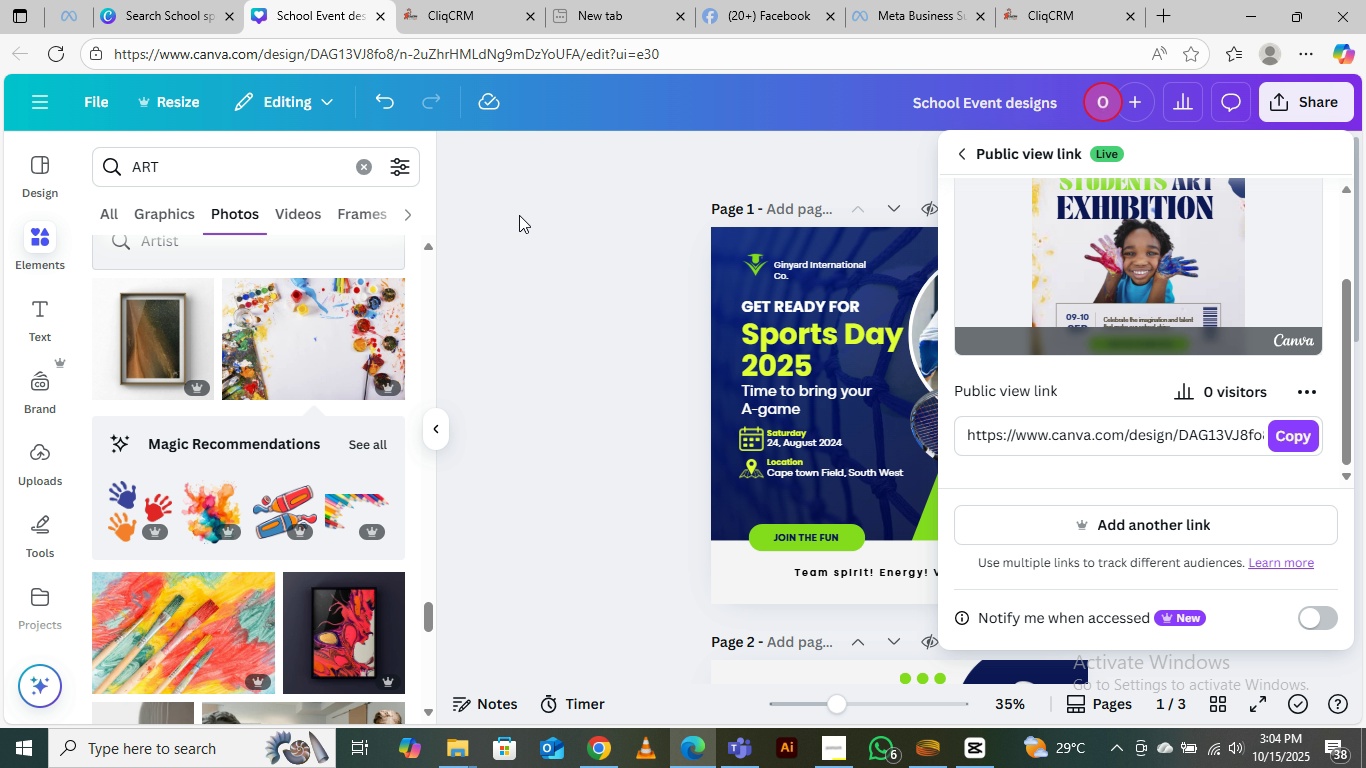 
wait(14.42)
 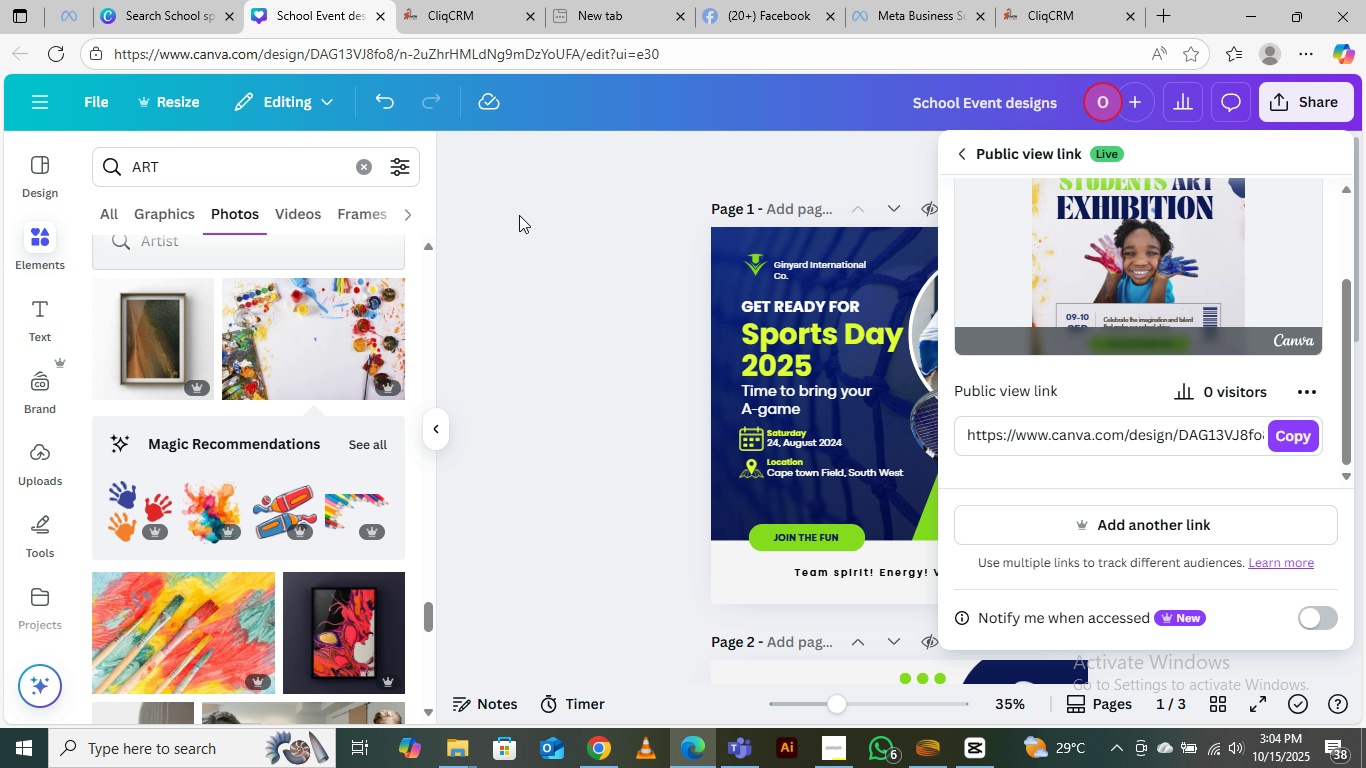 
scroll: coordinate [532, 251], scroll_direction: down, amount: 2.0
 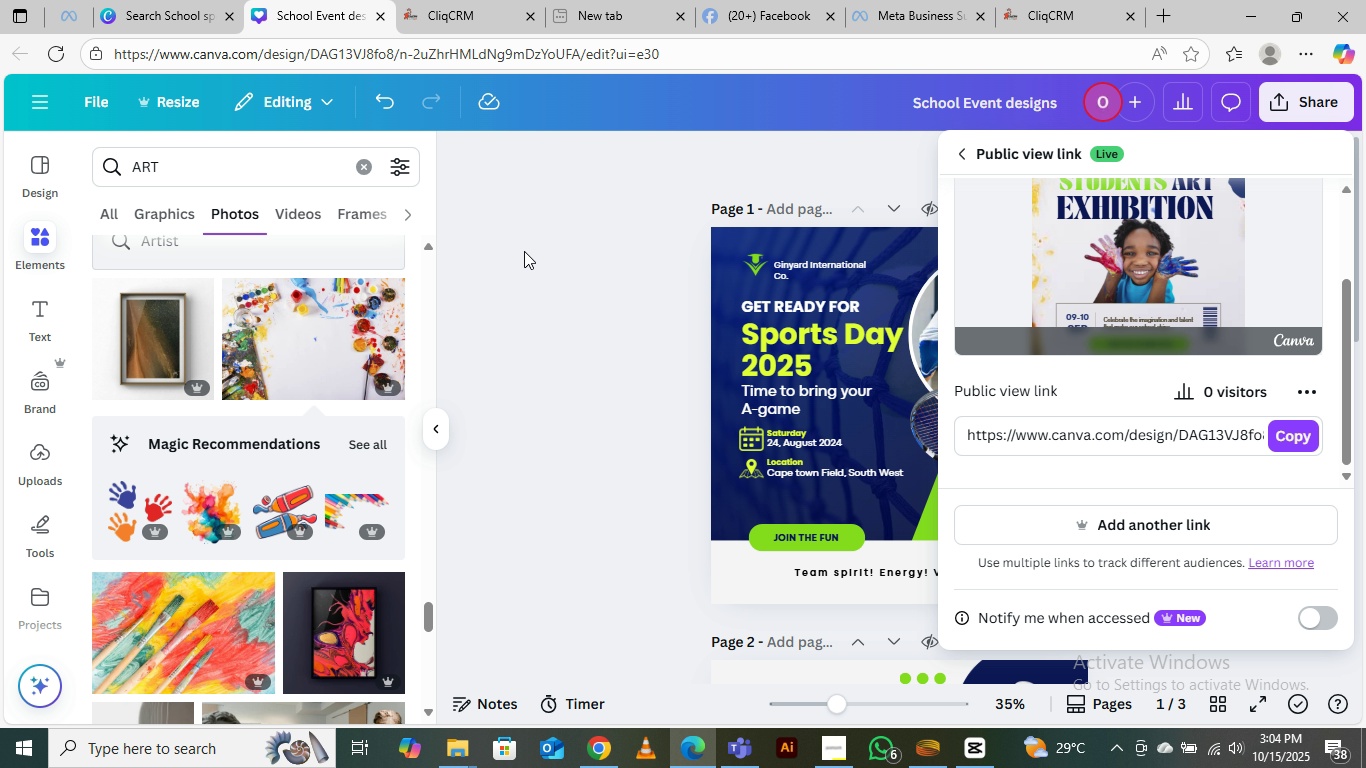 
wait(7.27)
 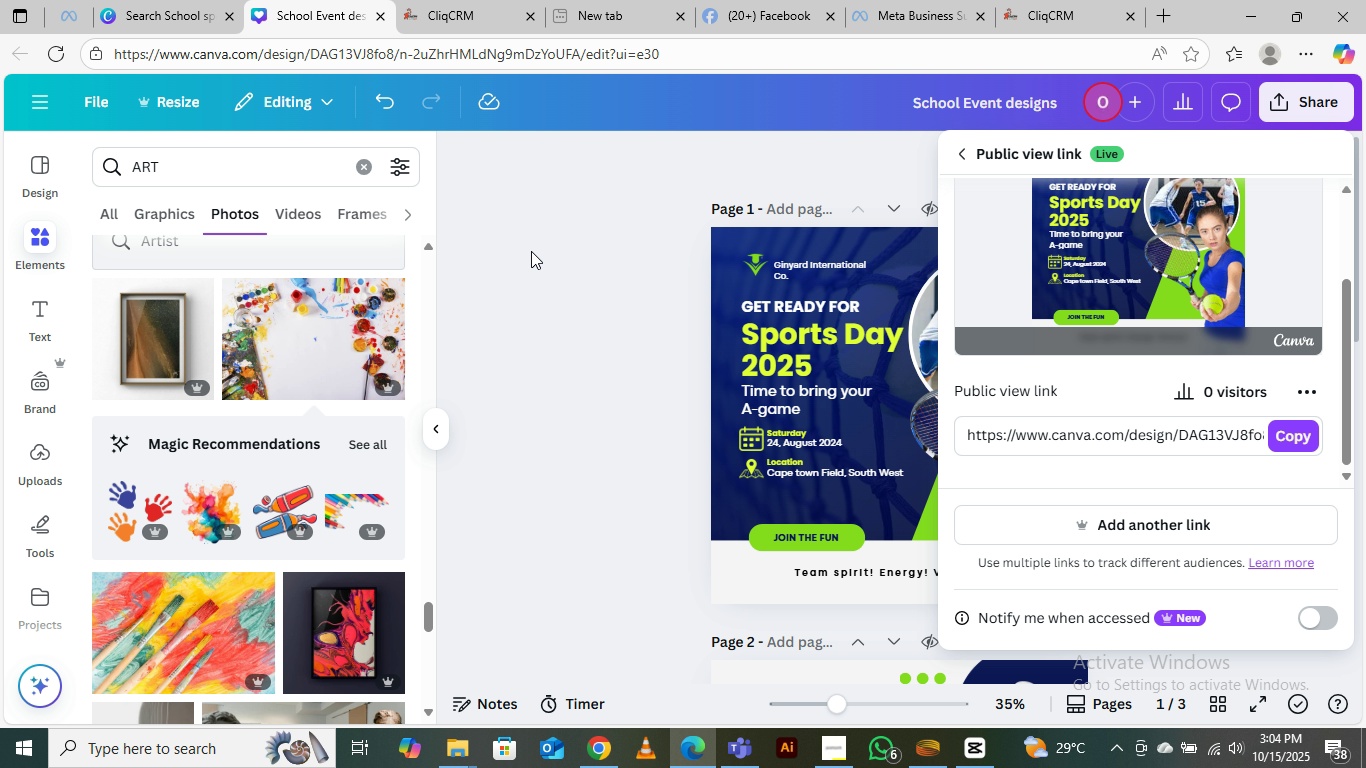 
scroll: coordinate [523, 251], scroll_direction: down, amount: 5.0
 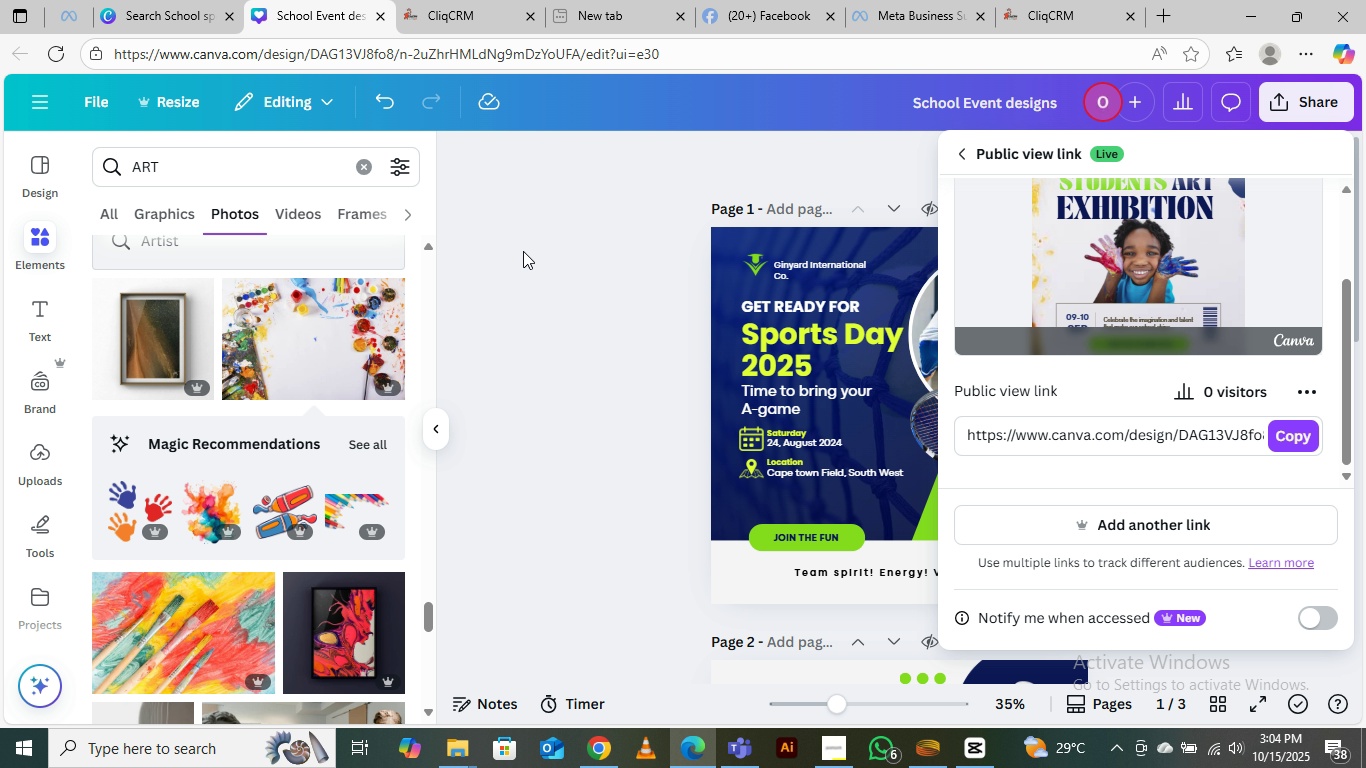 
wait(18.42)
 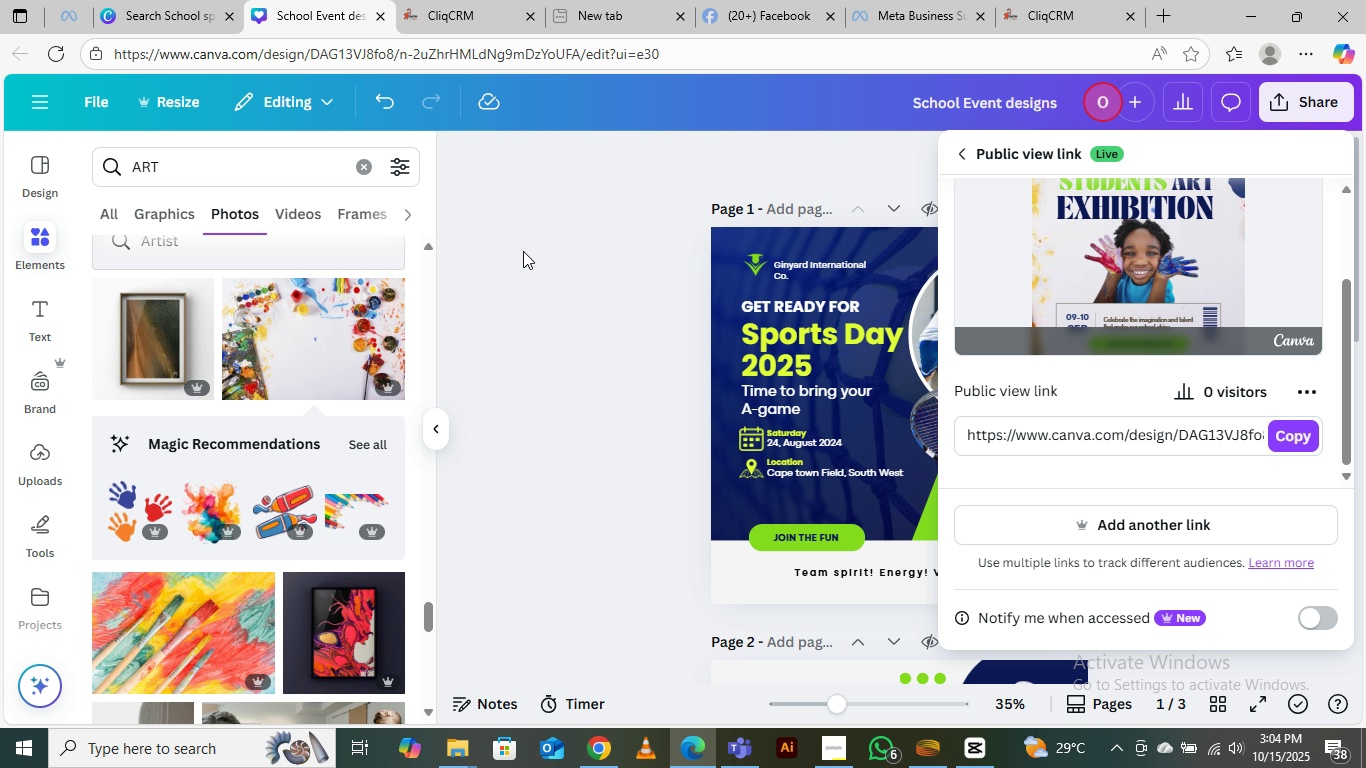 
scroll: coordinate [296, 310], scroll_direction: down, amount: 3.0
 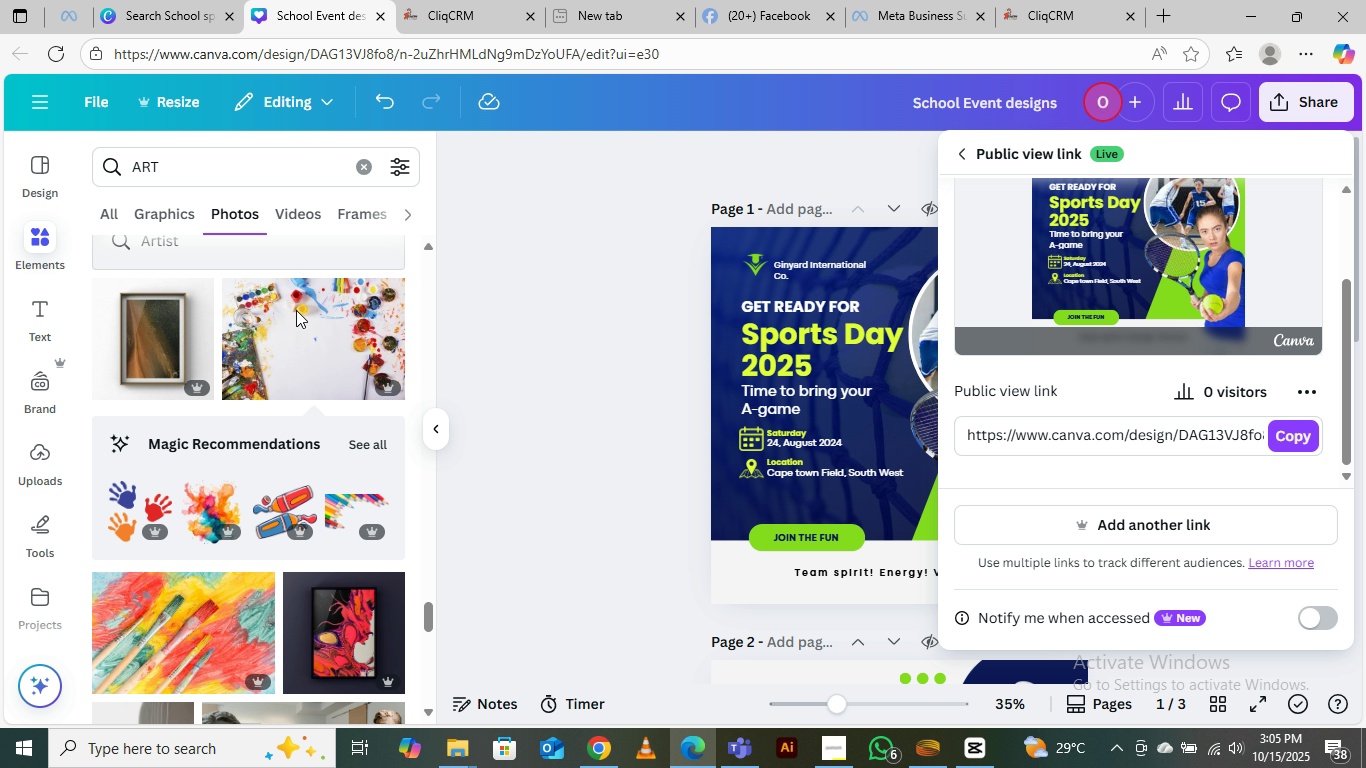 
wait(8.94)
 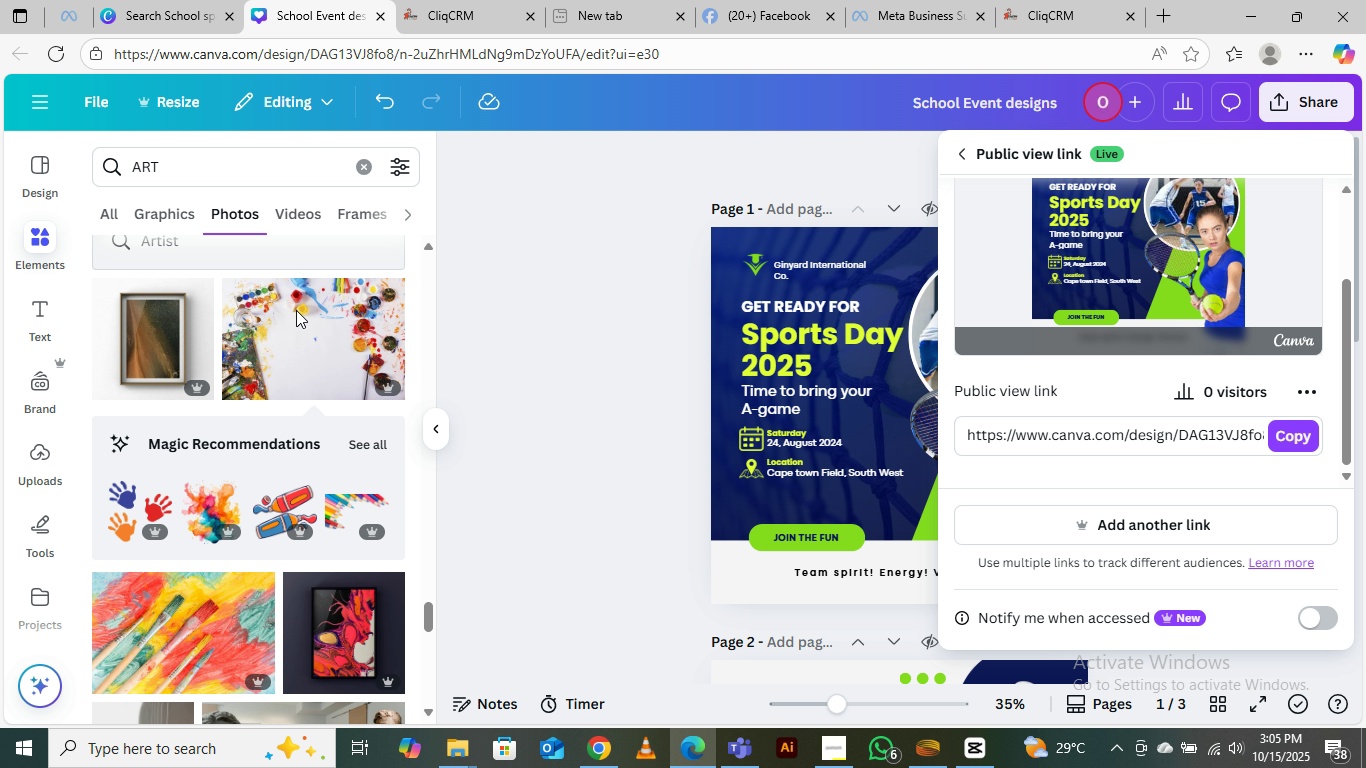 
scroll: coordinate [228, 352], scroll_direction: down, amount: 6.0
 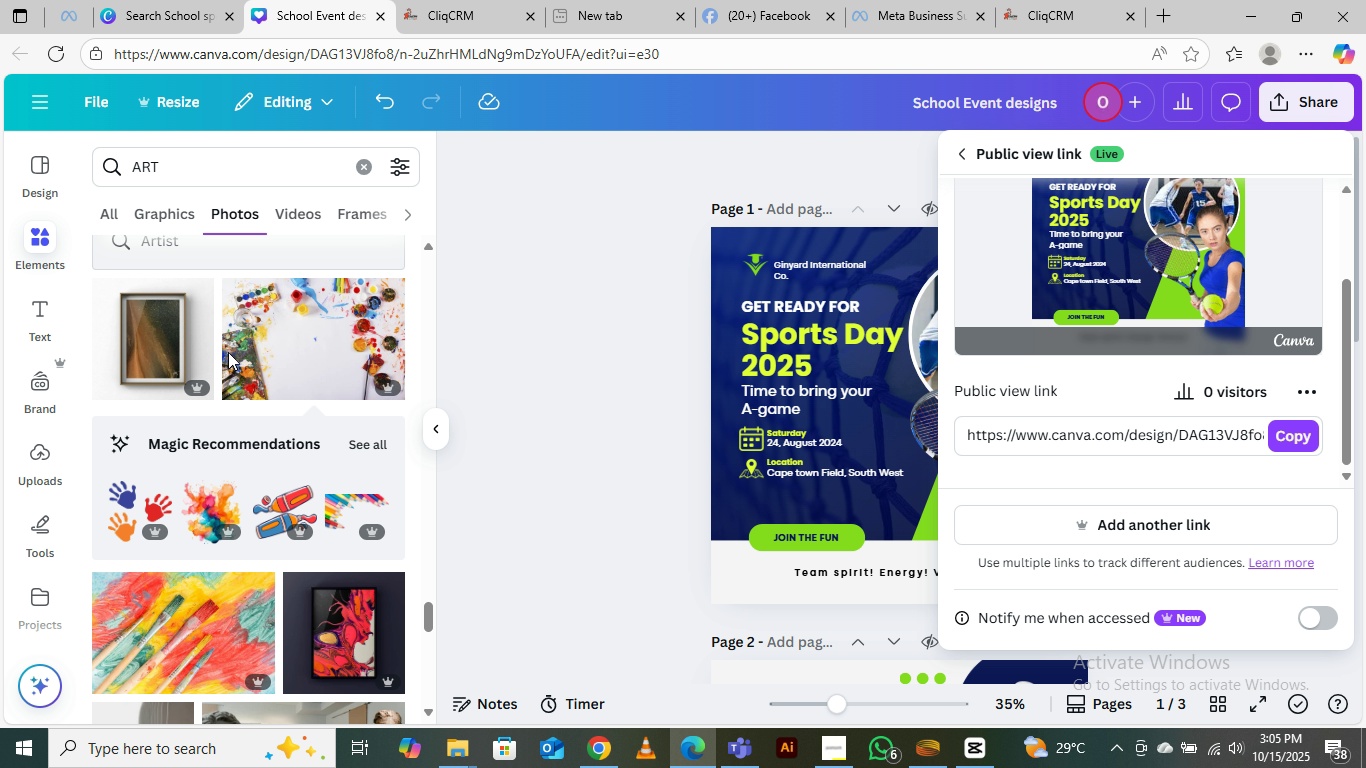 
wait(13.3)
 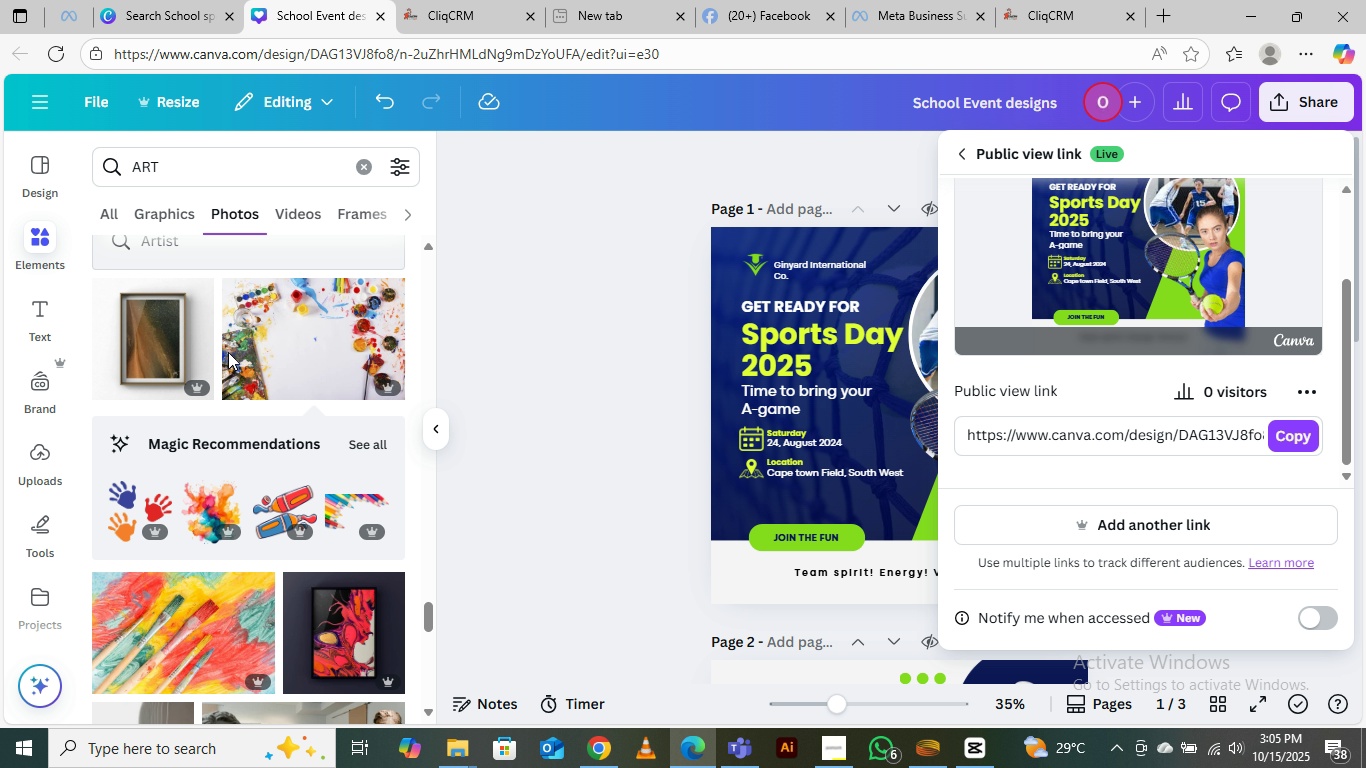 
scroll: coordinate [226, 352], scroll_direction: down, amount: 4.0
 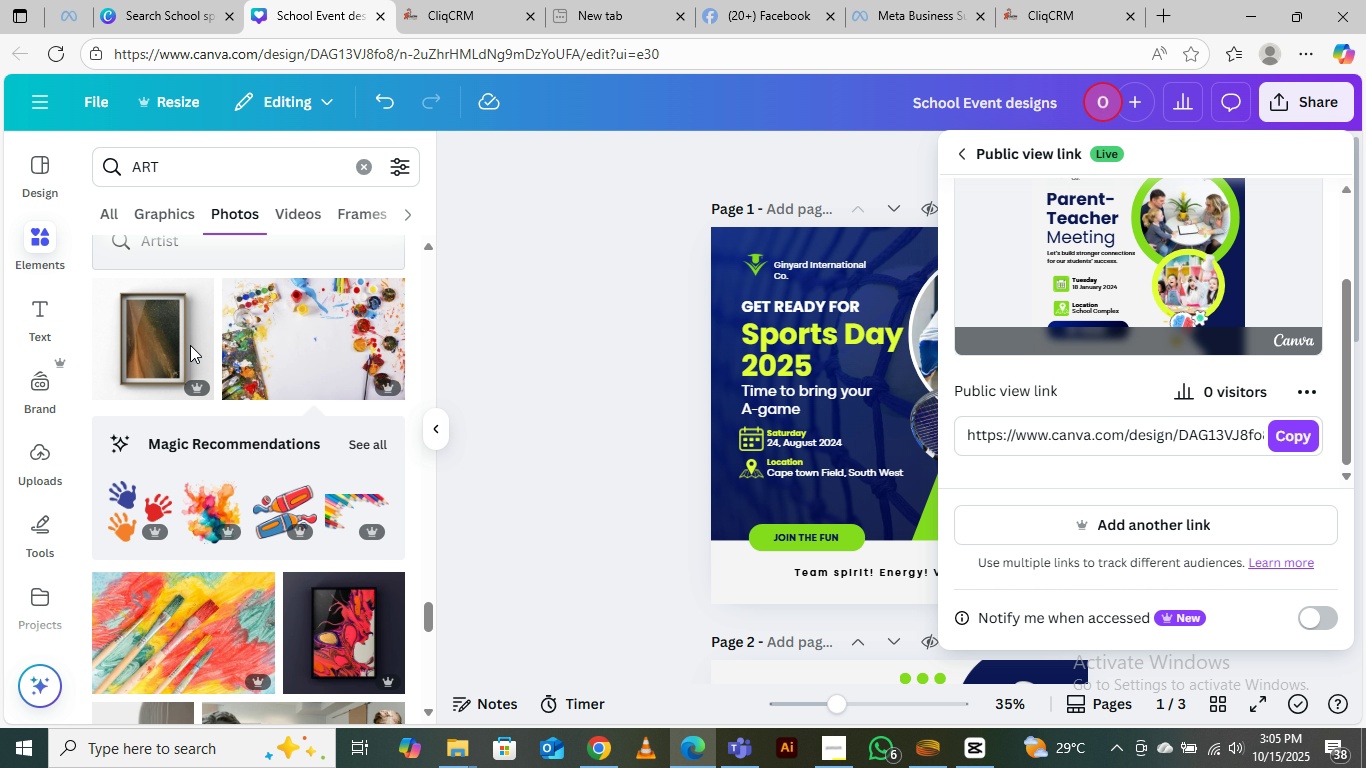 
scroll: coordinate [190, 345], scroll_direction: up, amount: 1.0
 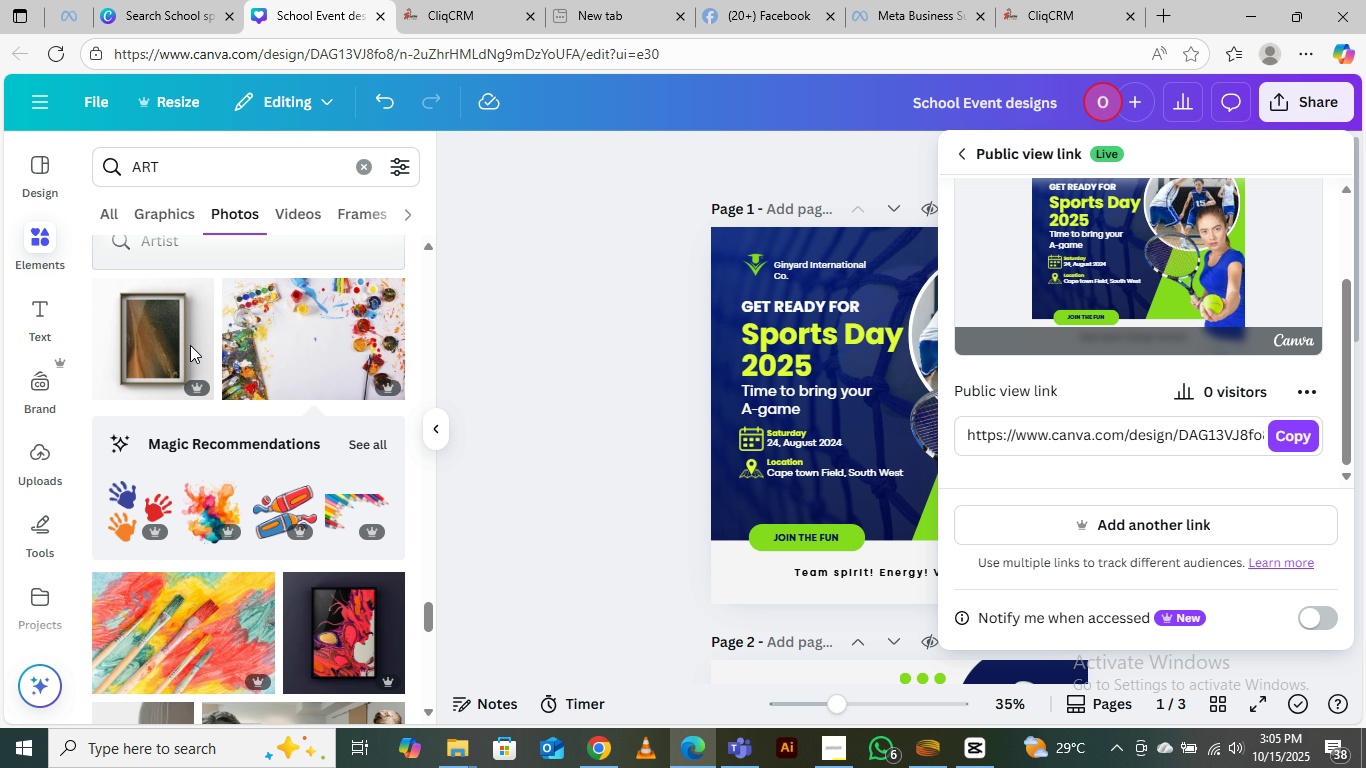 
wait(5.17)
 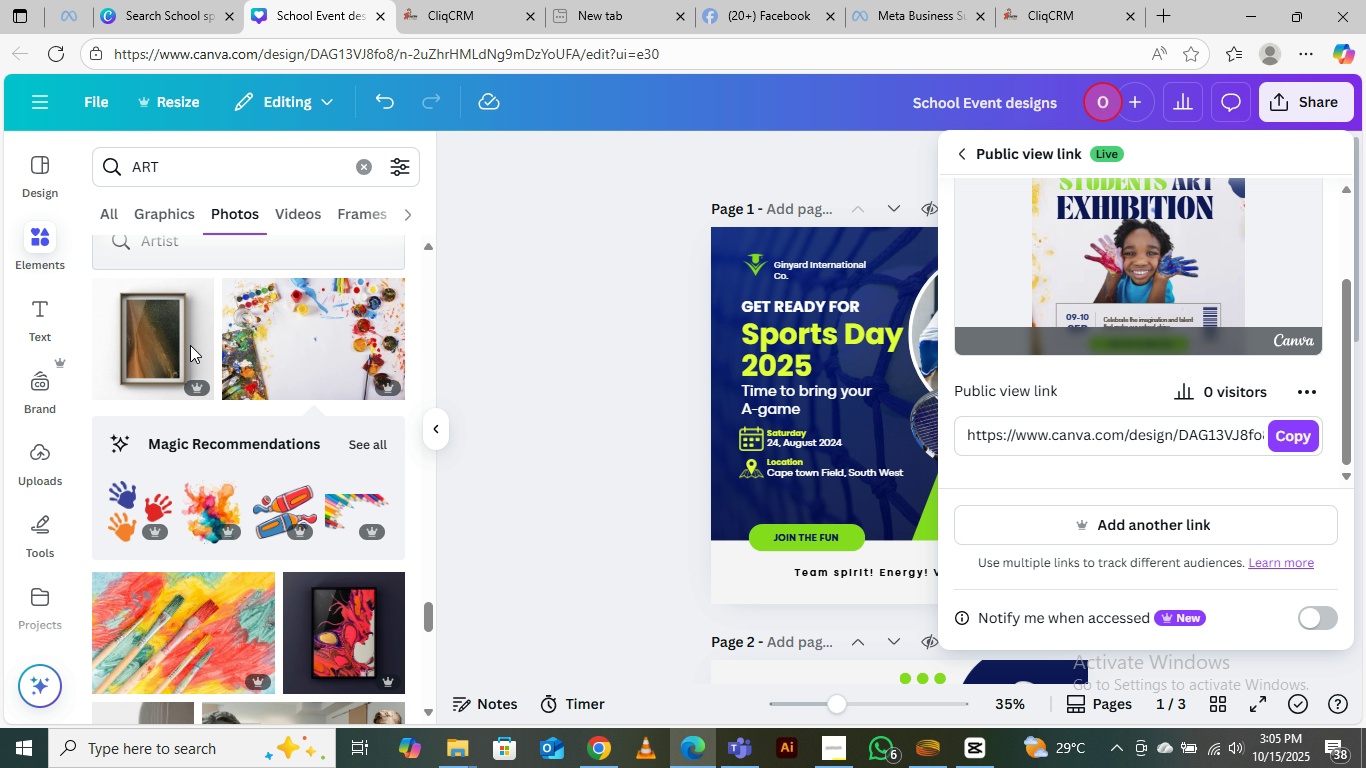 
scroll: coordinate [190, 345], scroll_direction: down, amount: 5.0
 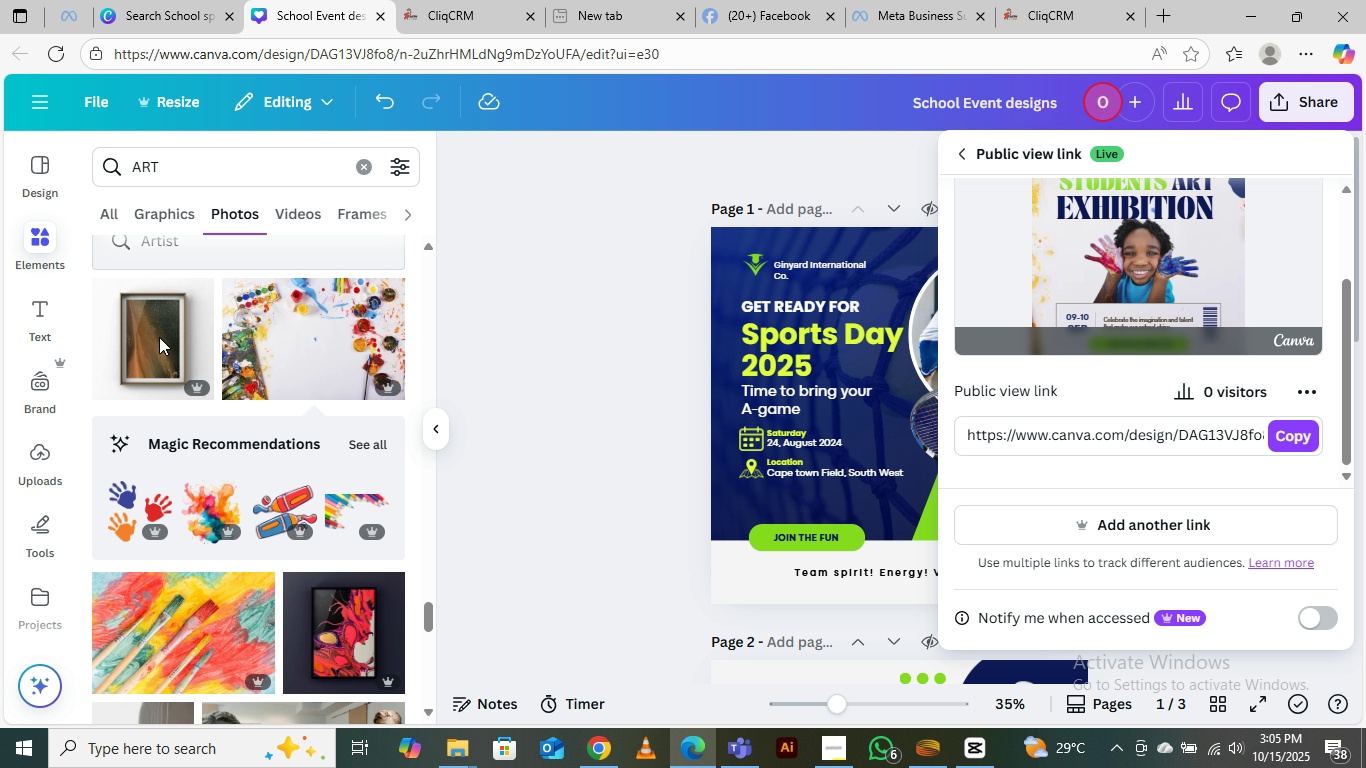 
wait(11.19)
 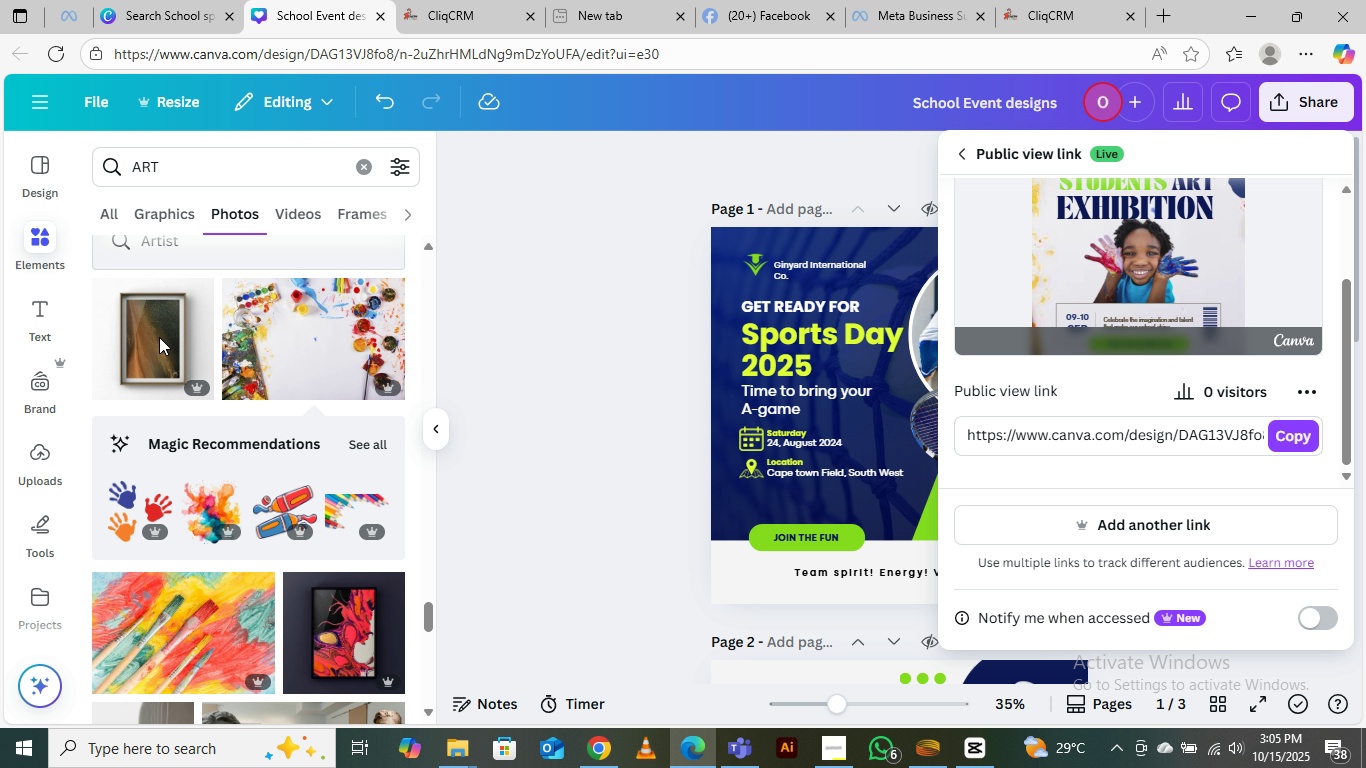 
left_click([551, 269])
 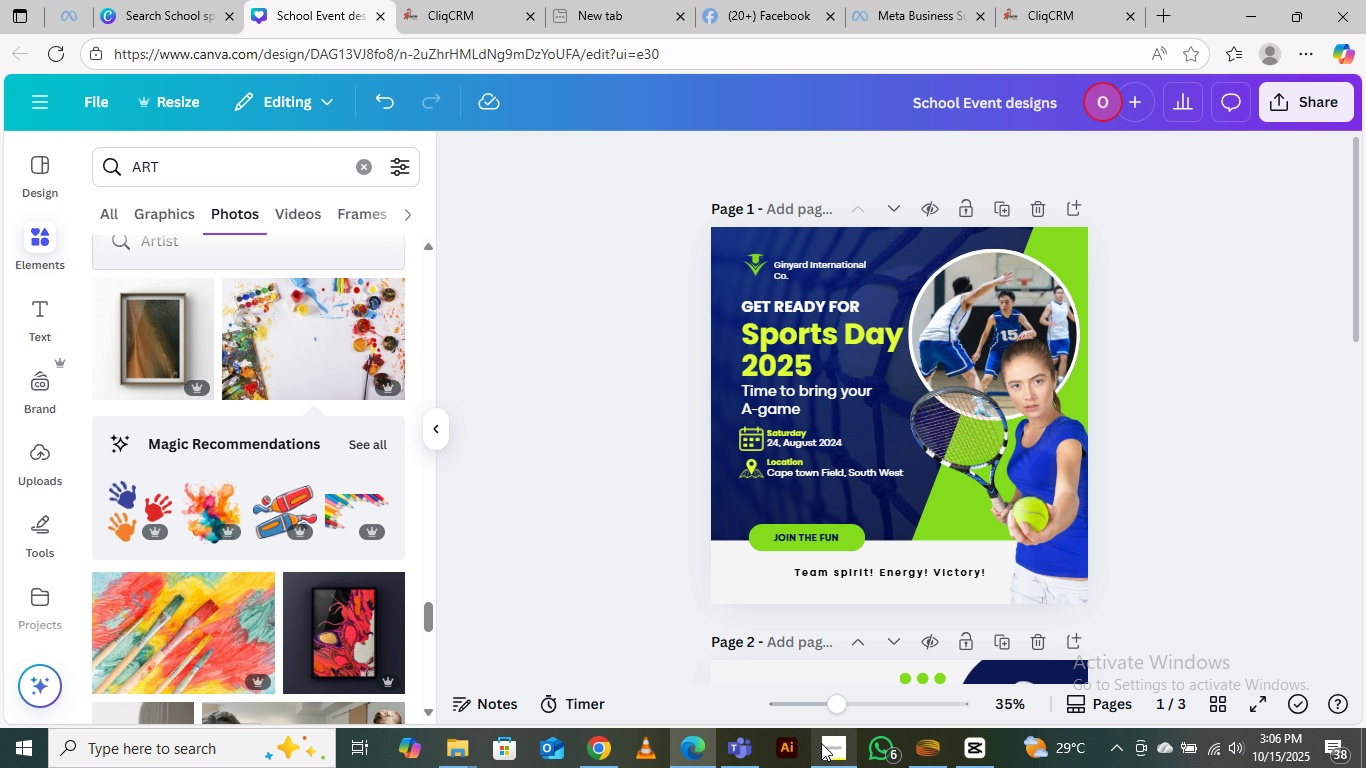 
left_click([827, 744])